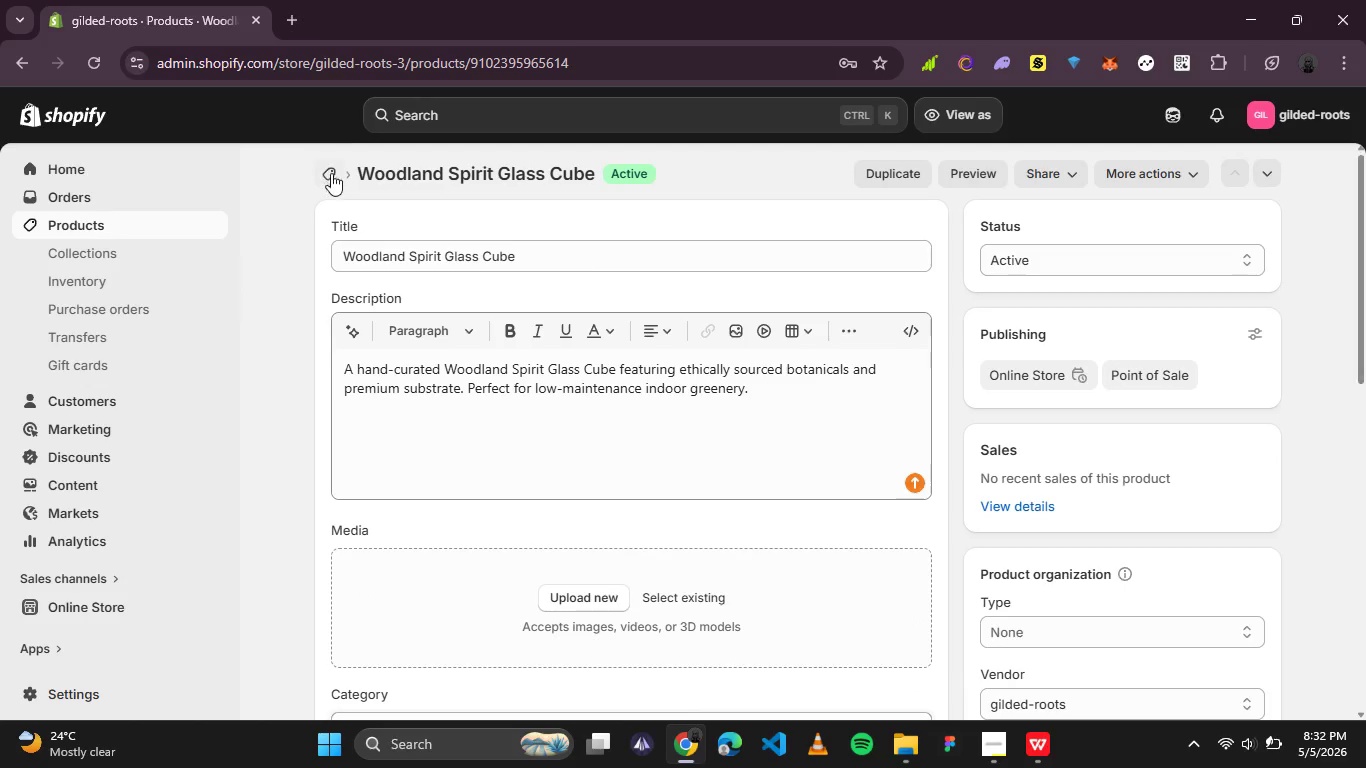 
left_click([332, 176])
 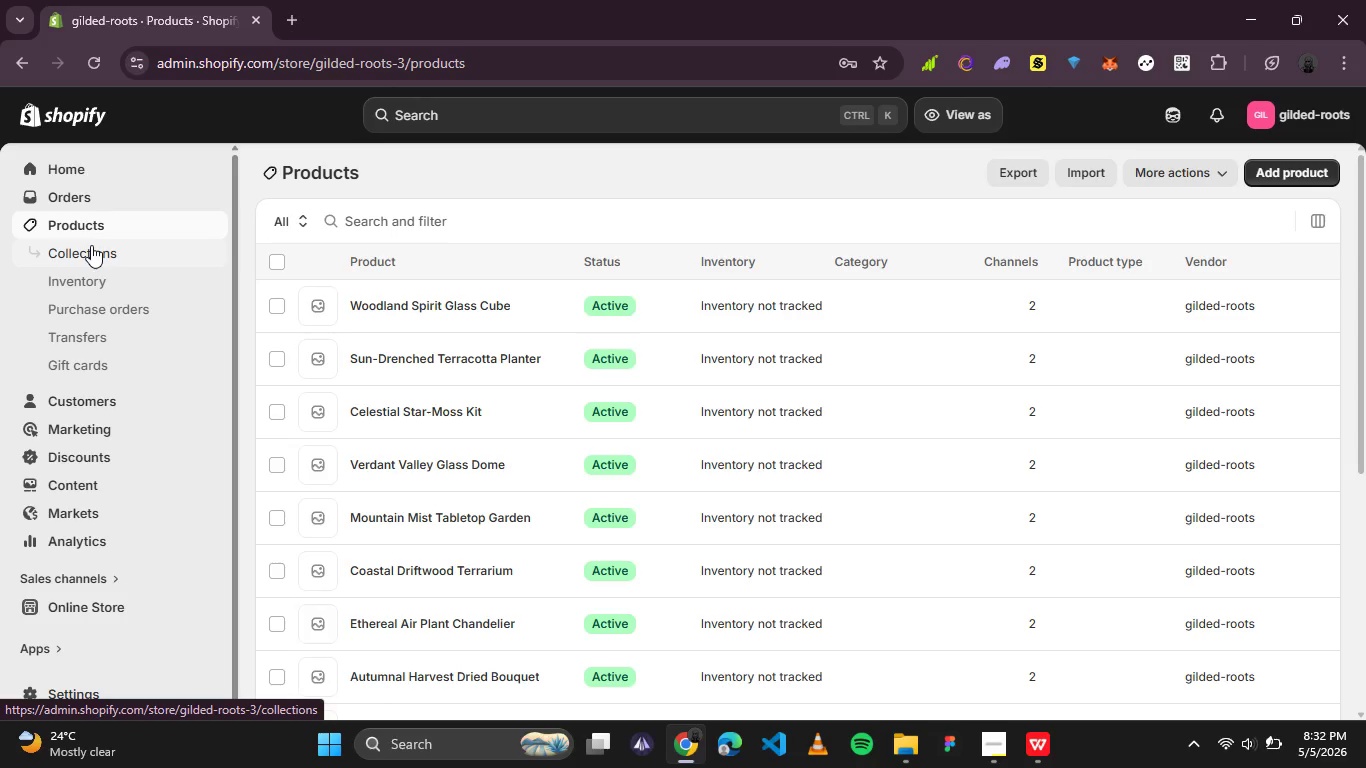 
wait(39.56)
 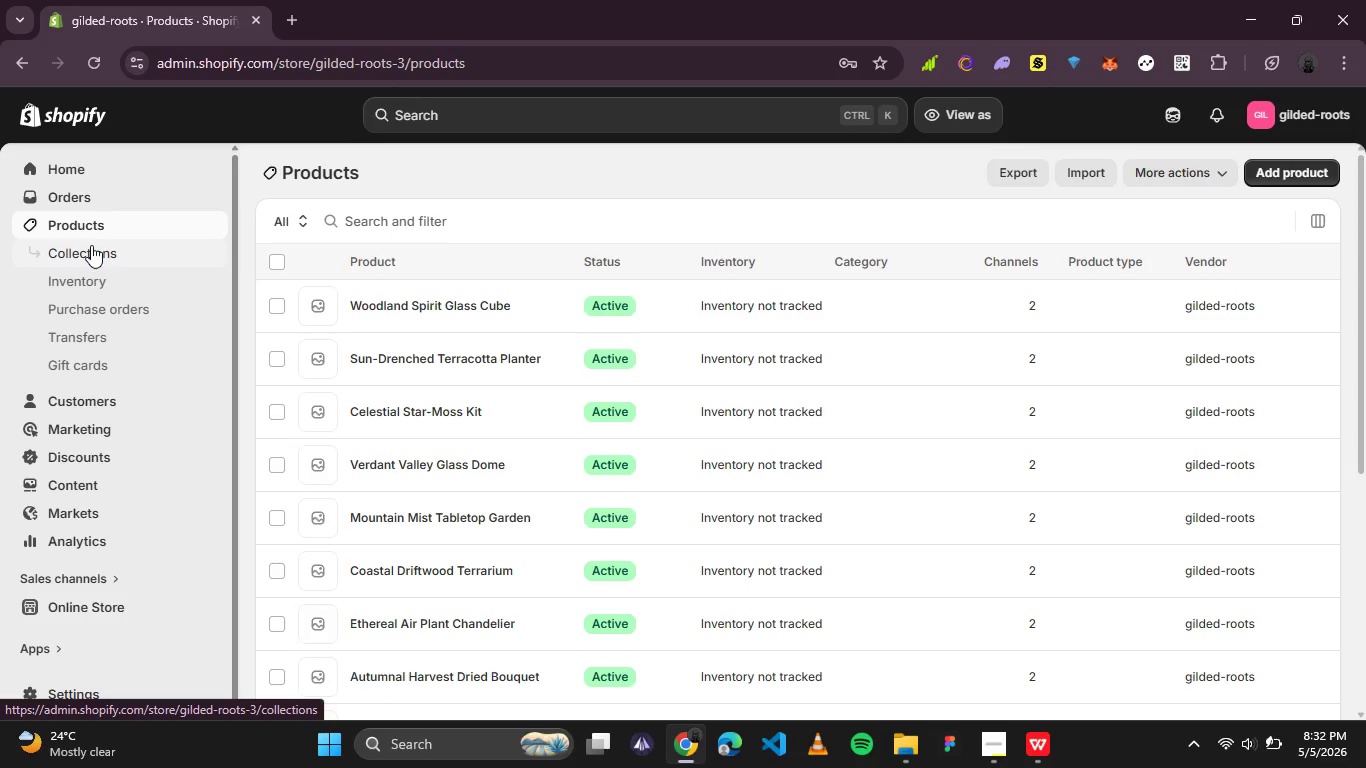 
left_click([91, 243])
 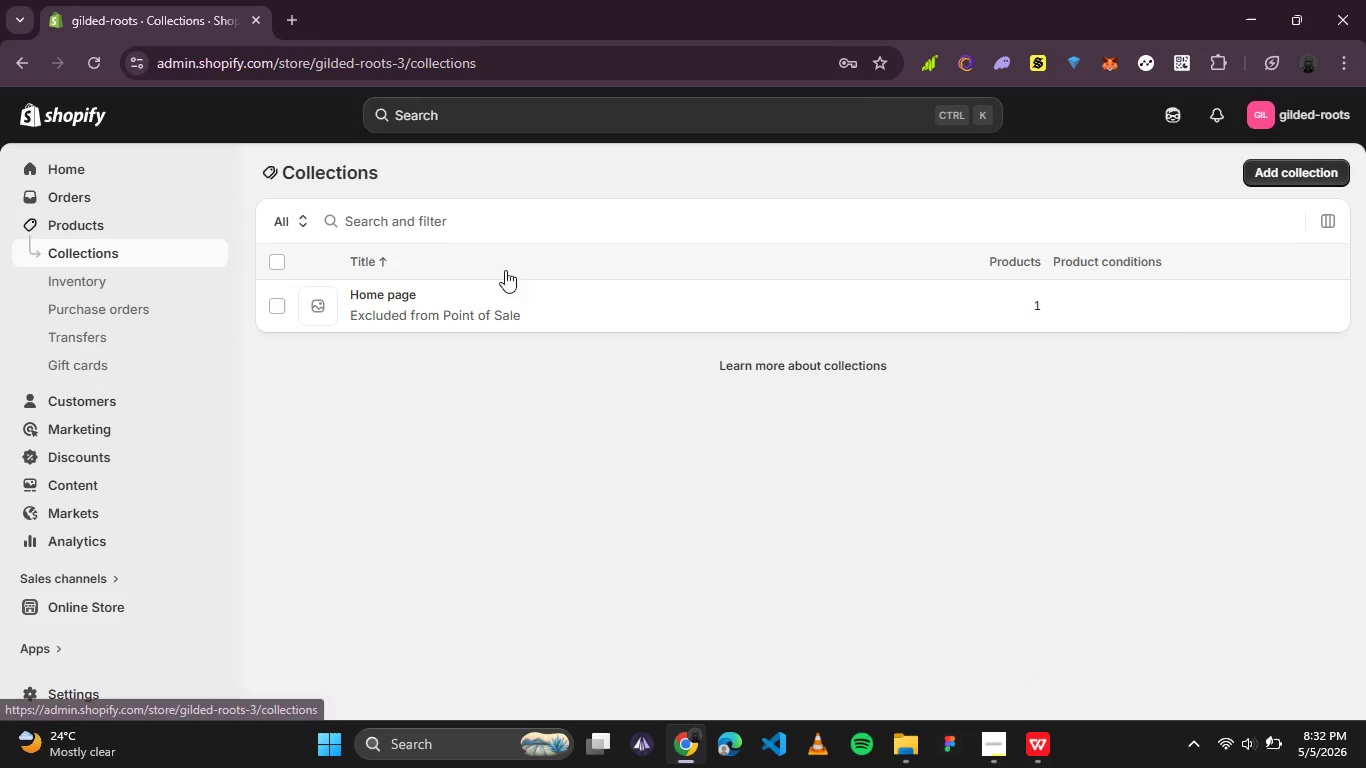 
left_click([1271, 174])
 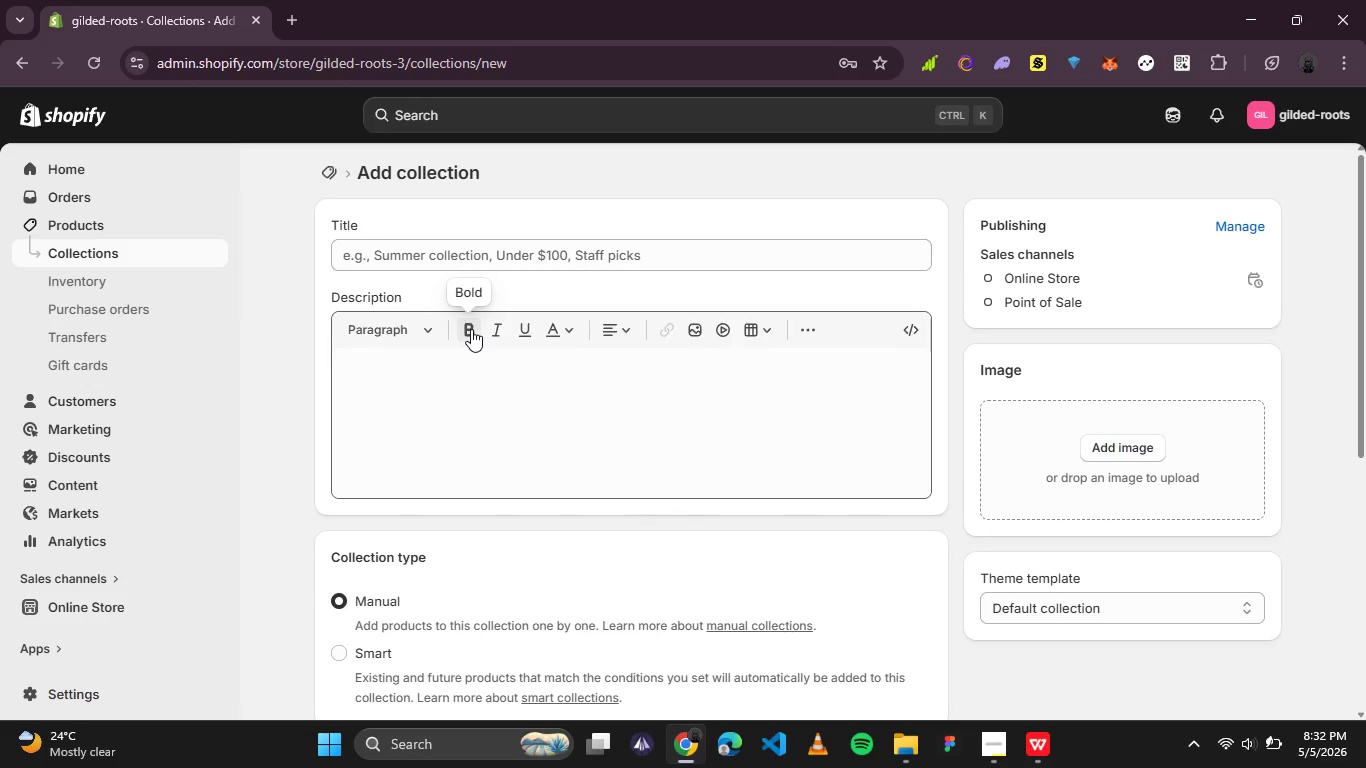 
wait(5.67)
 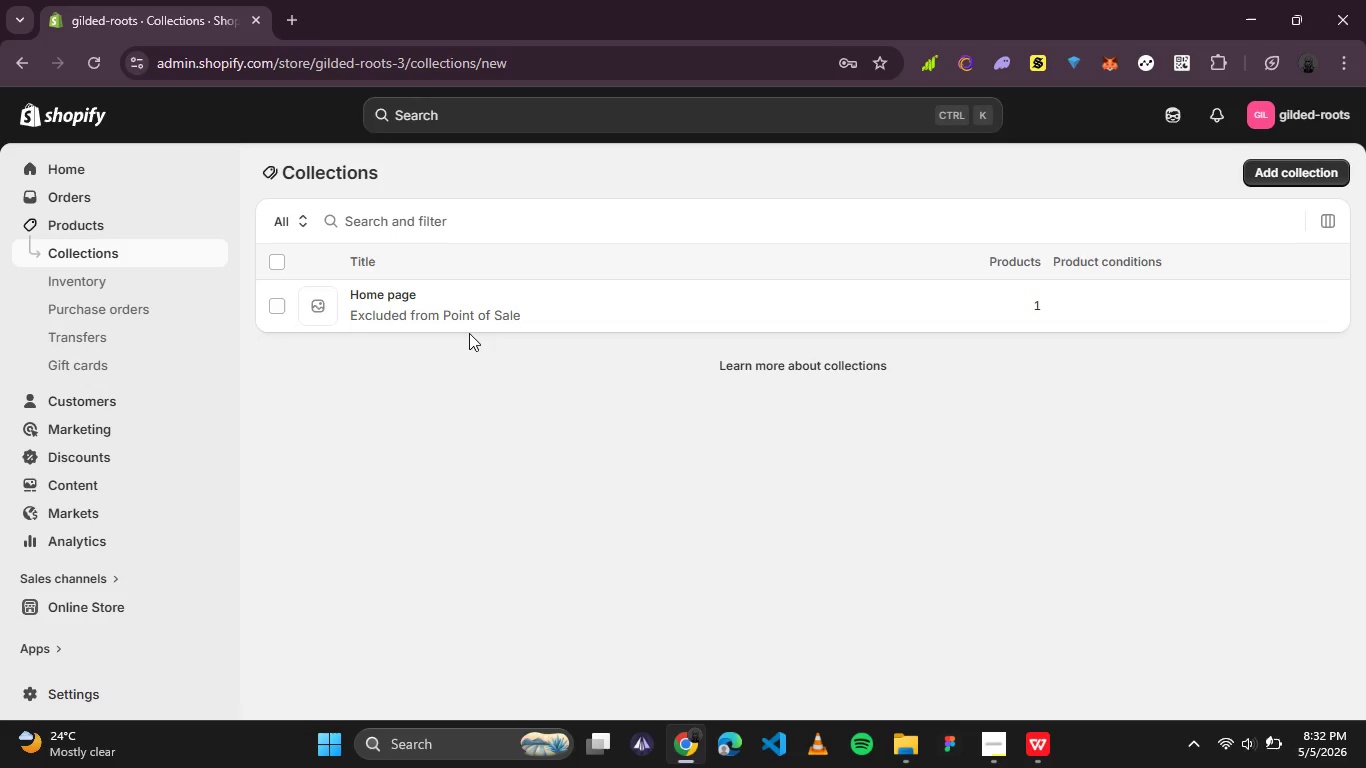 
left_click([460, 257])
 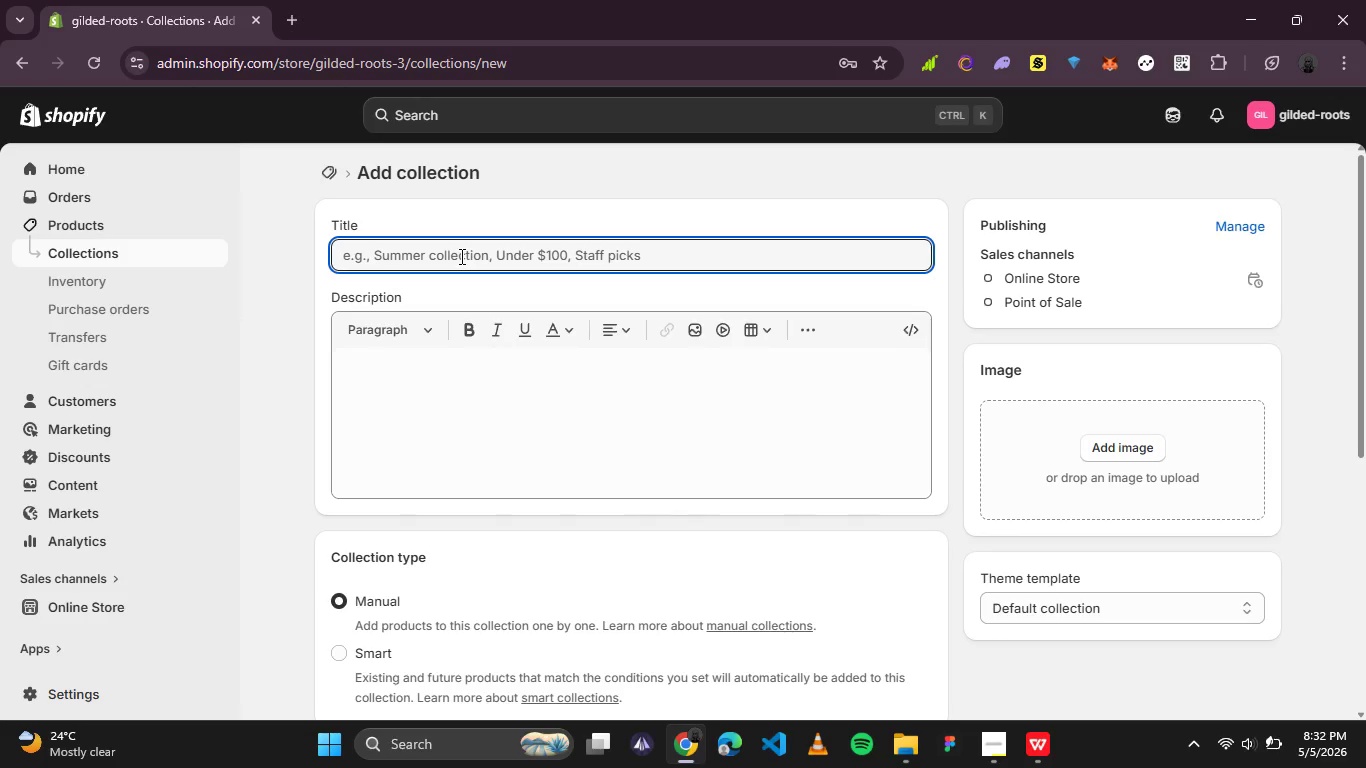 
type(All Products)
 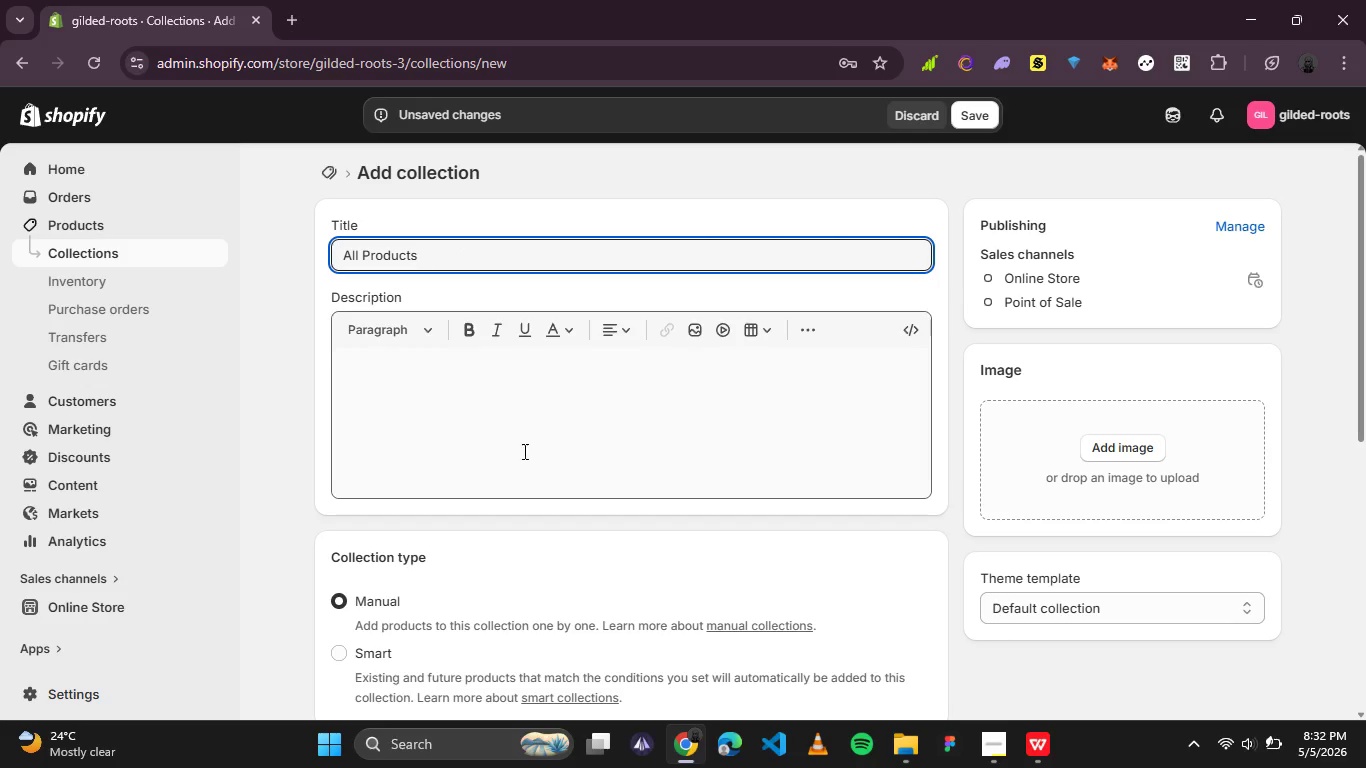 
scroll: coordinate [534, 492], scroll_direction: down, amount: 1.0
 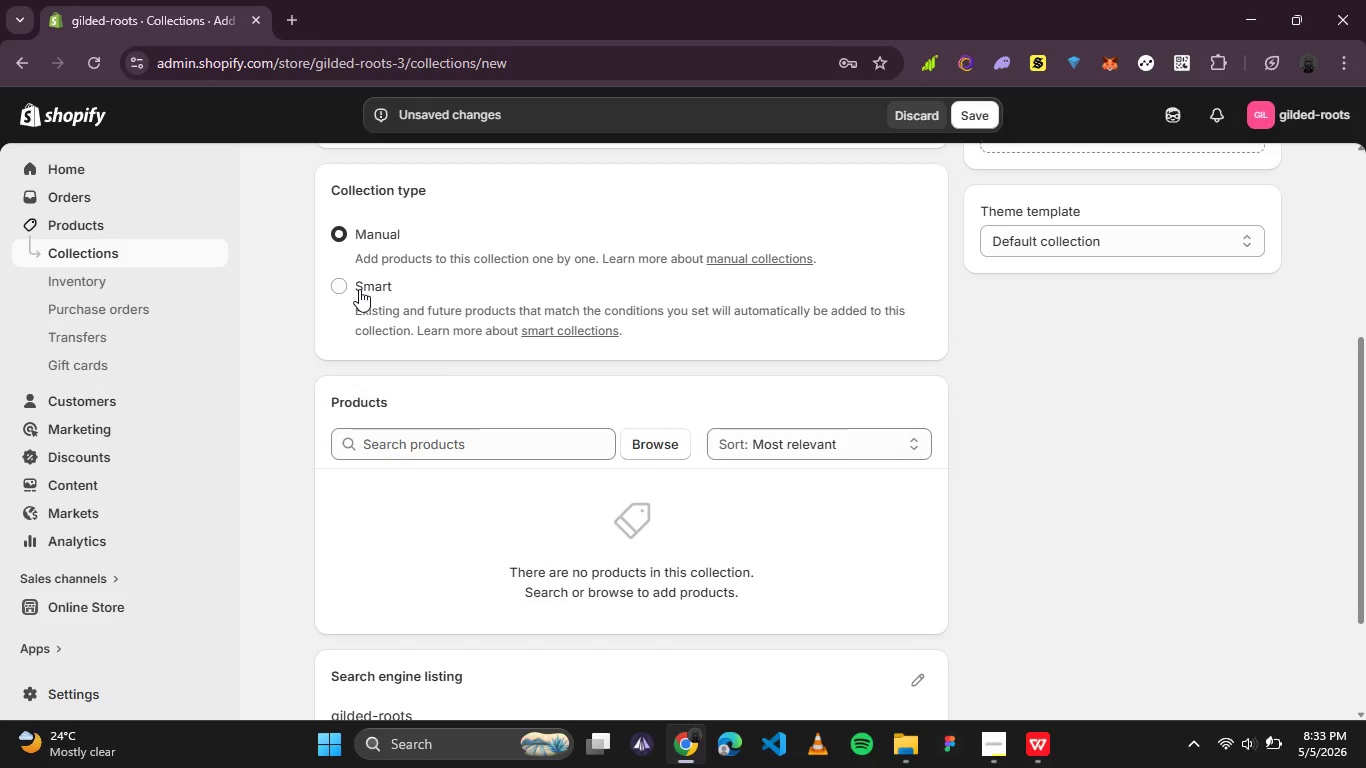 
left_click([359, 289])
 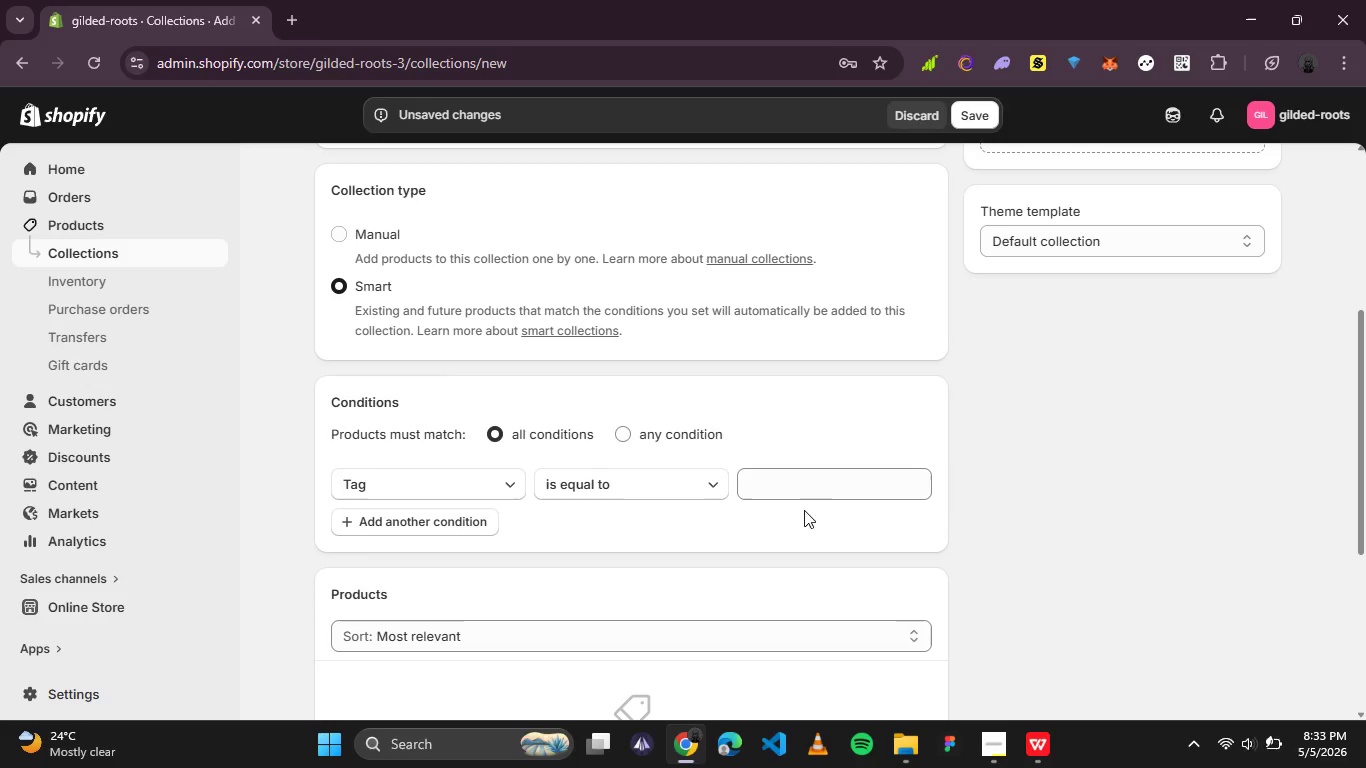 
left_click([826, 489])
 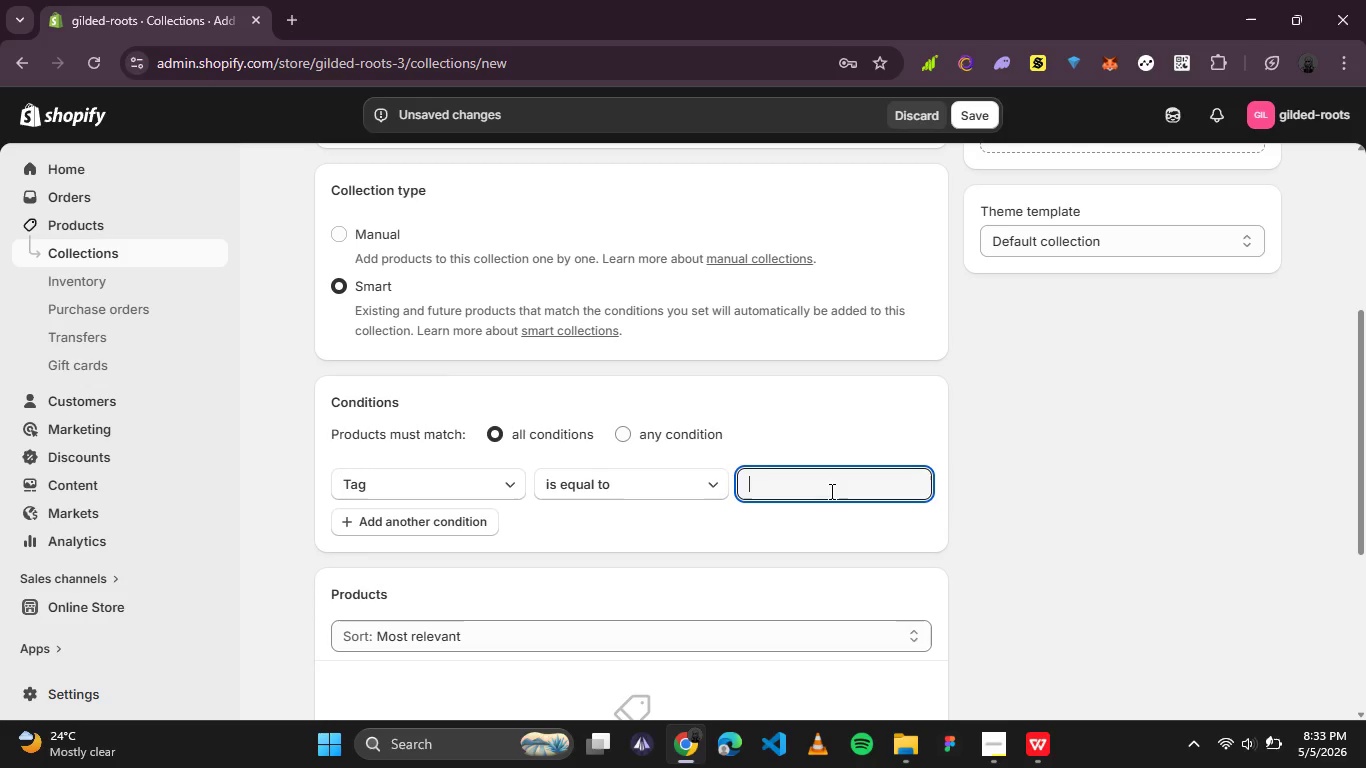 
type(hand-poured)
 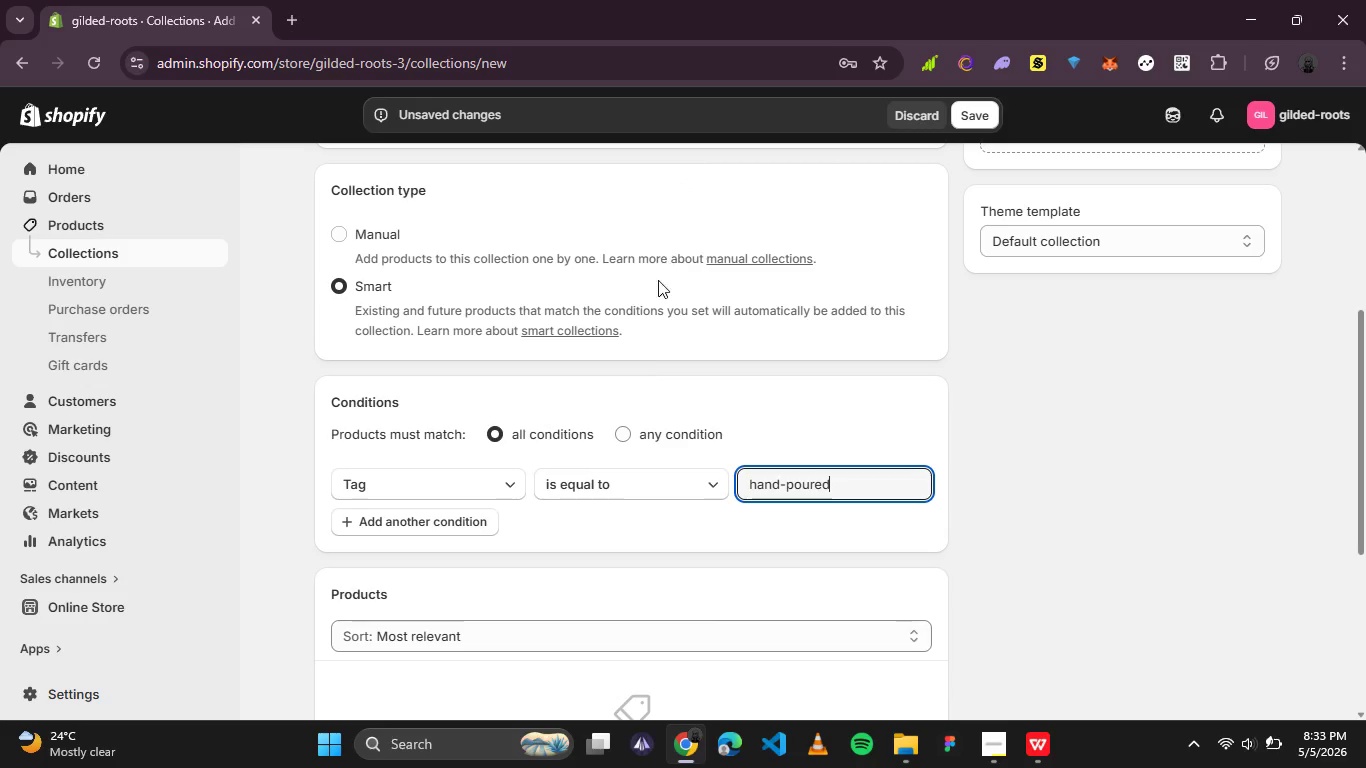 
scroll: coordinate [634, 479], scroll_direction: down, amount: 2.0
 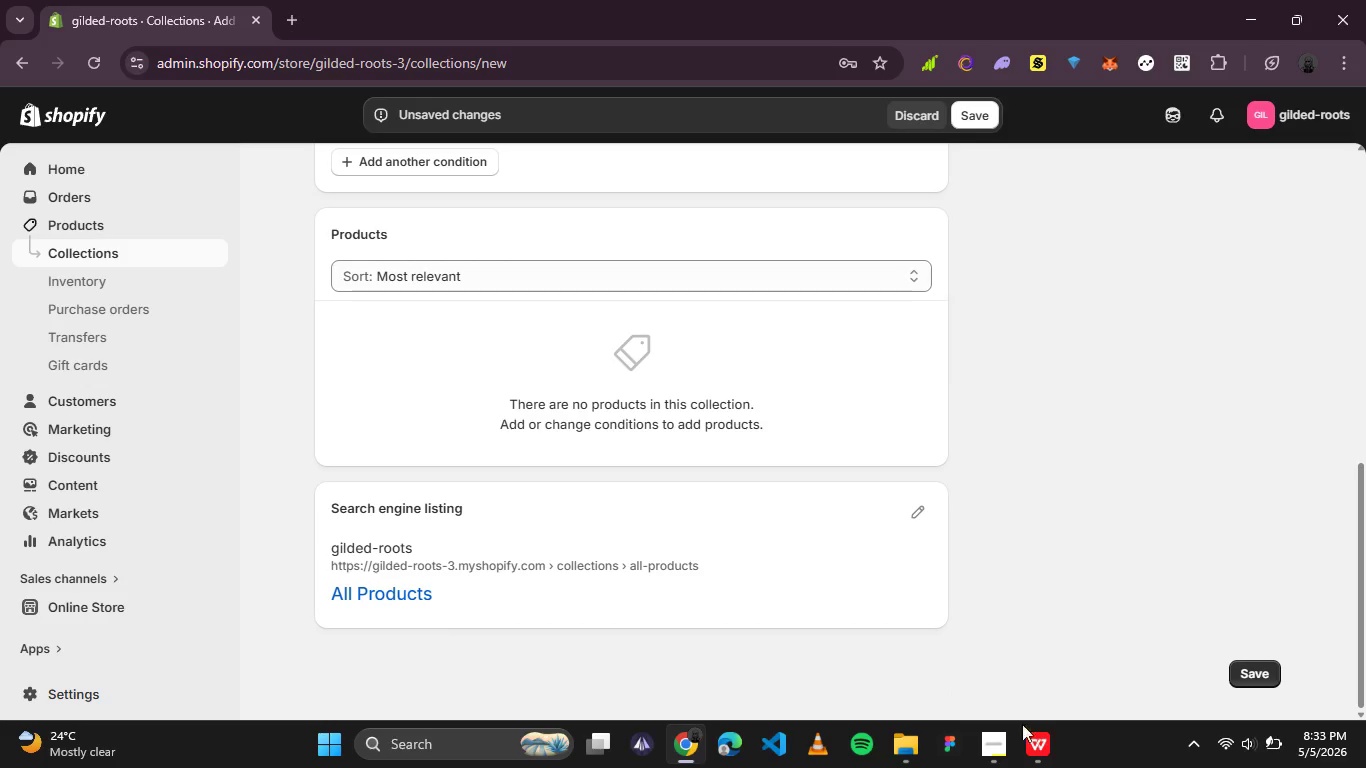 
left_click([1043, 747])
 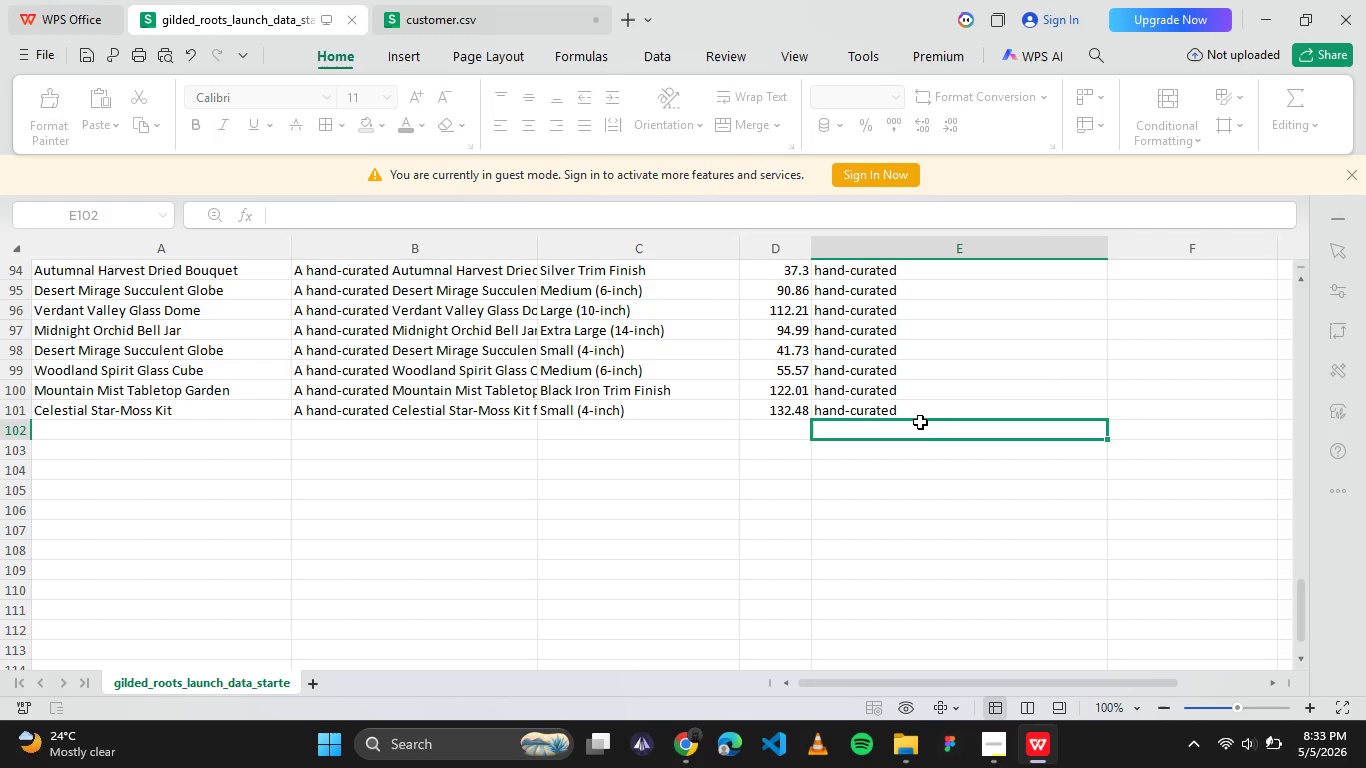 
double_click([920, 415])
 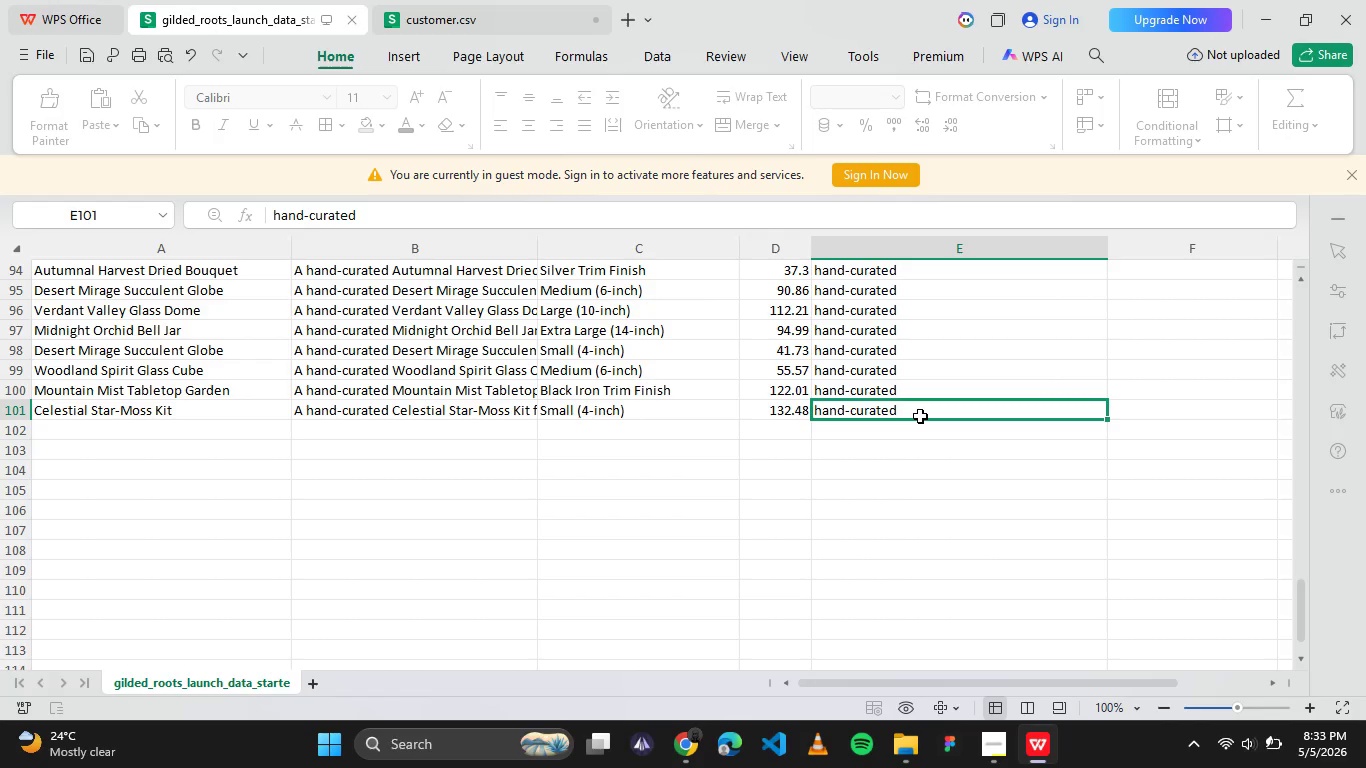 
key(Control+C)
 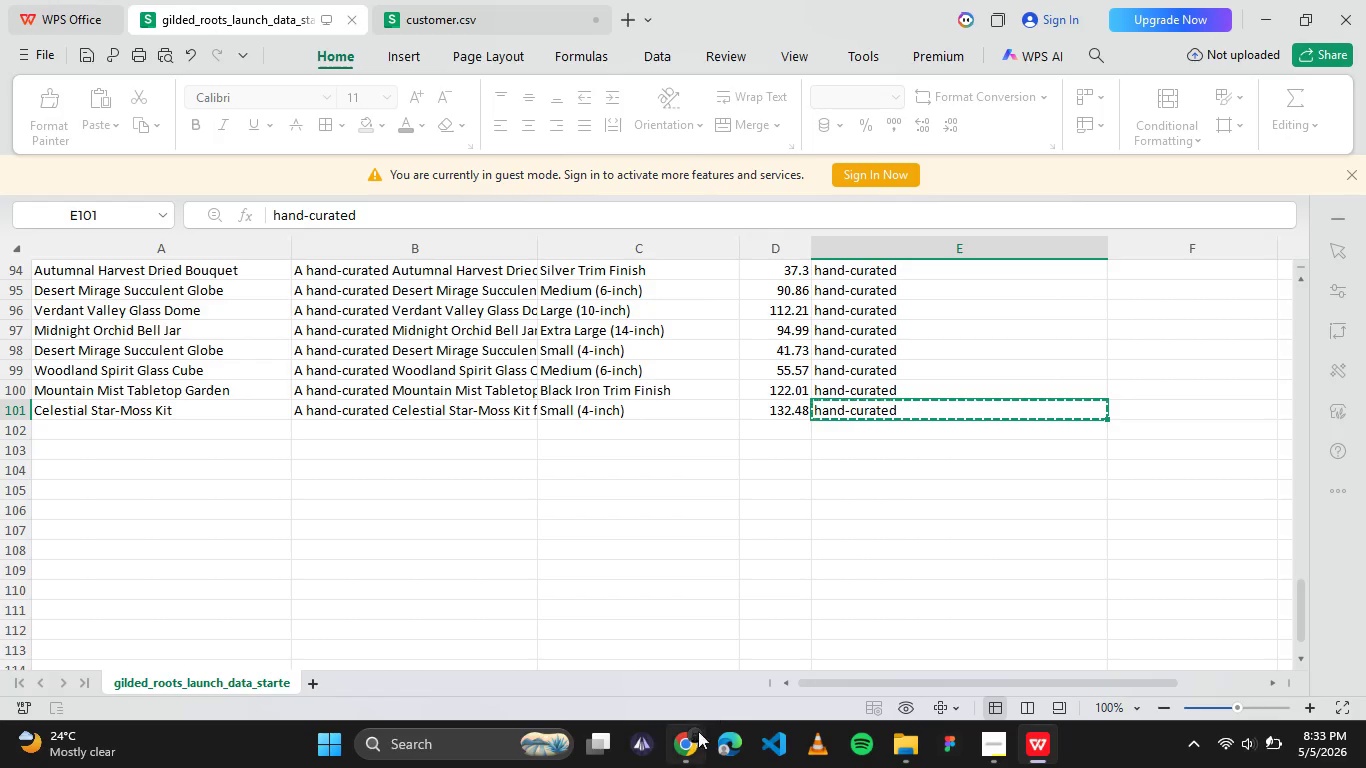 
left_click([690, 736])
 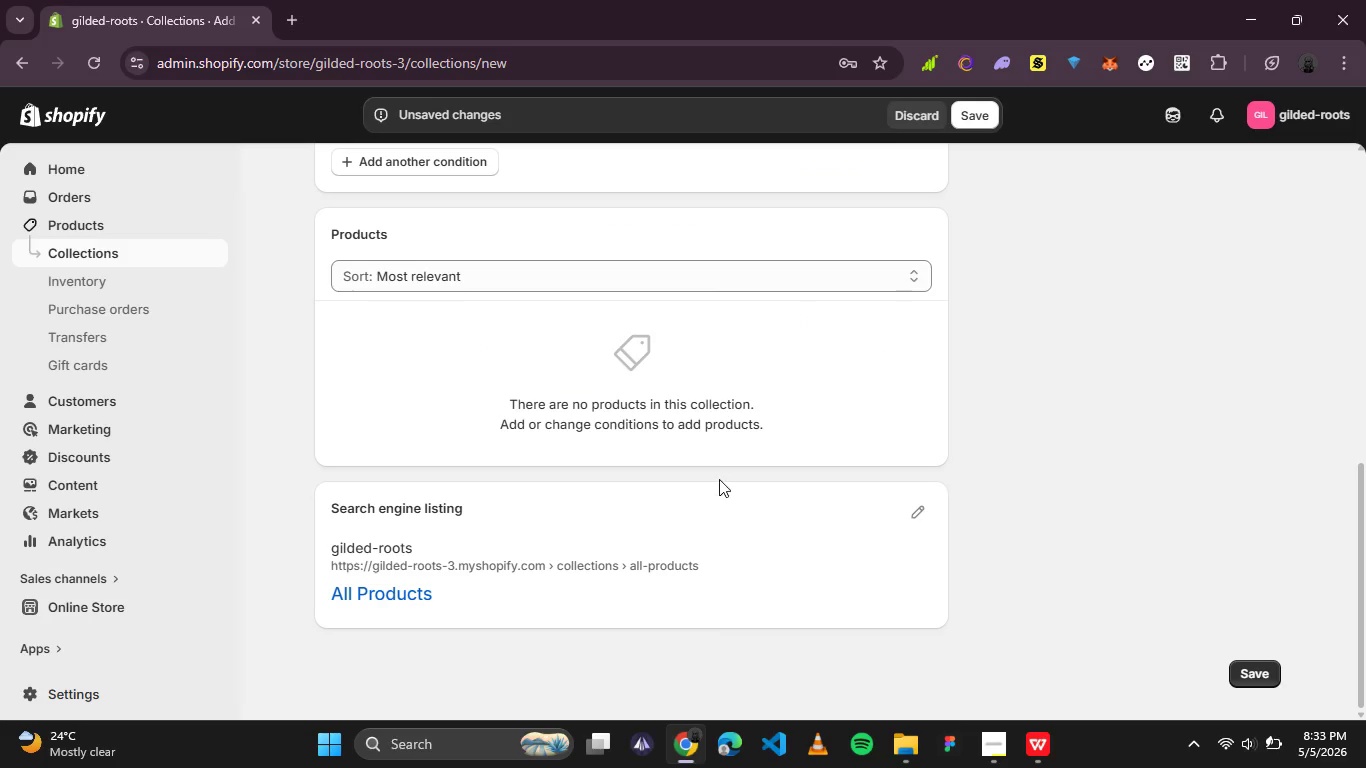 
scroll: coordinate [719, 479], scroll_direction: up, amount: 4.0
 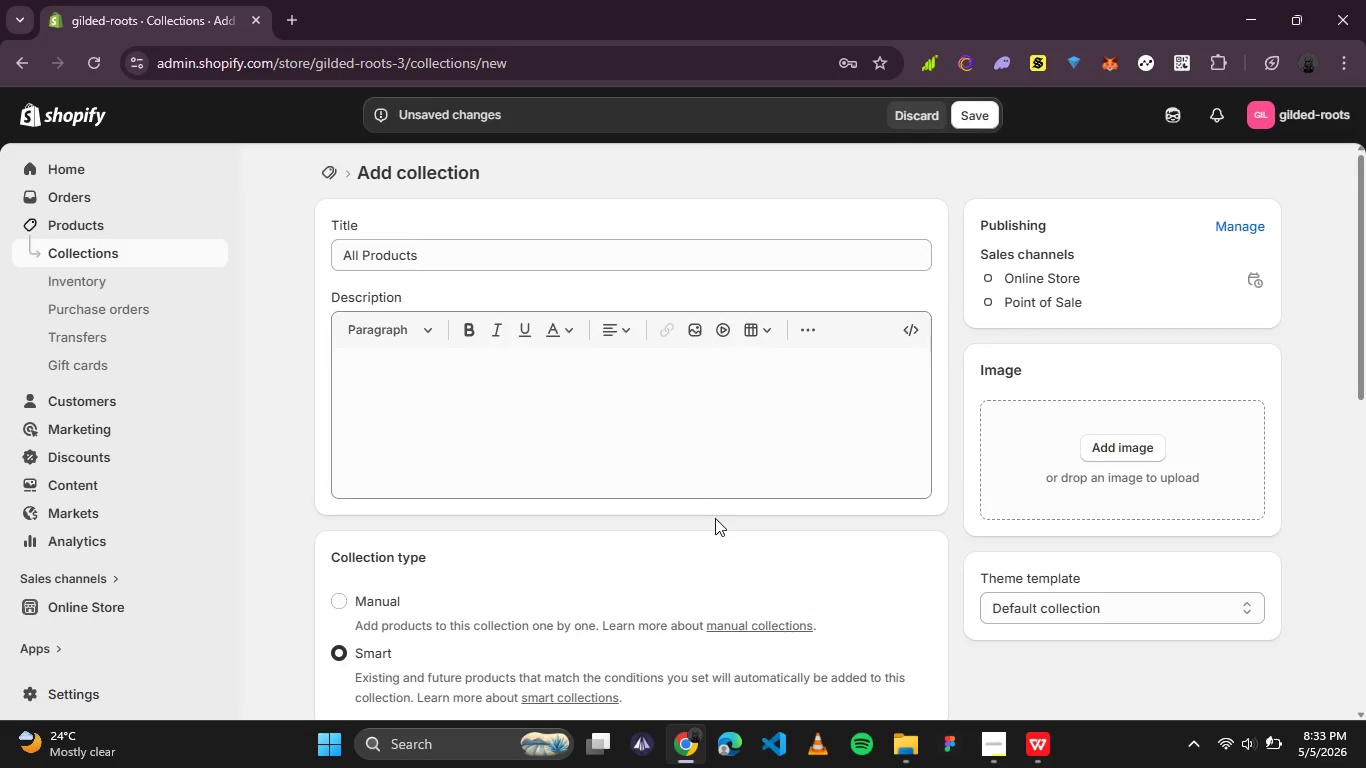 
scroll: coordinate [715, 520], scroll_direction: down, amount: 1.0
 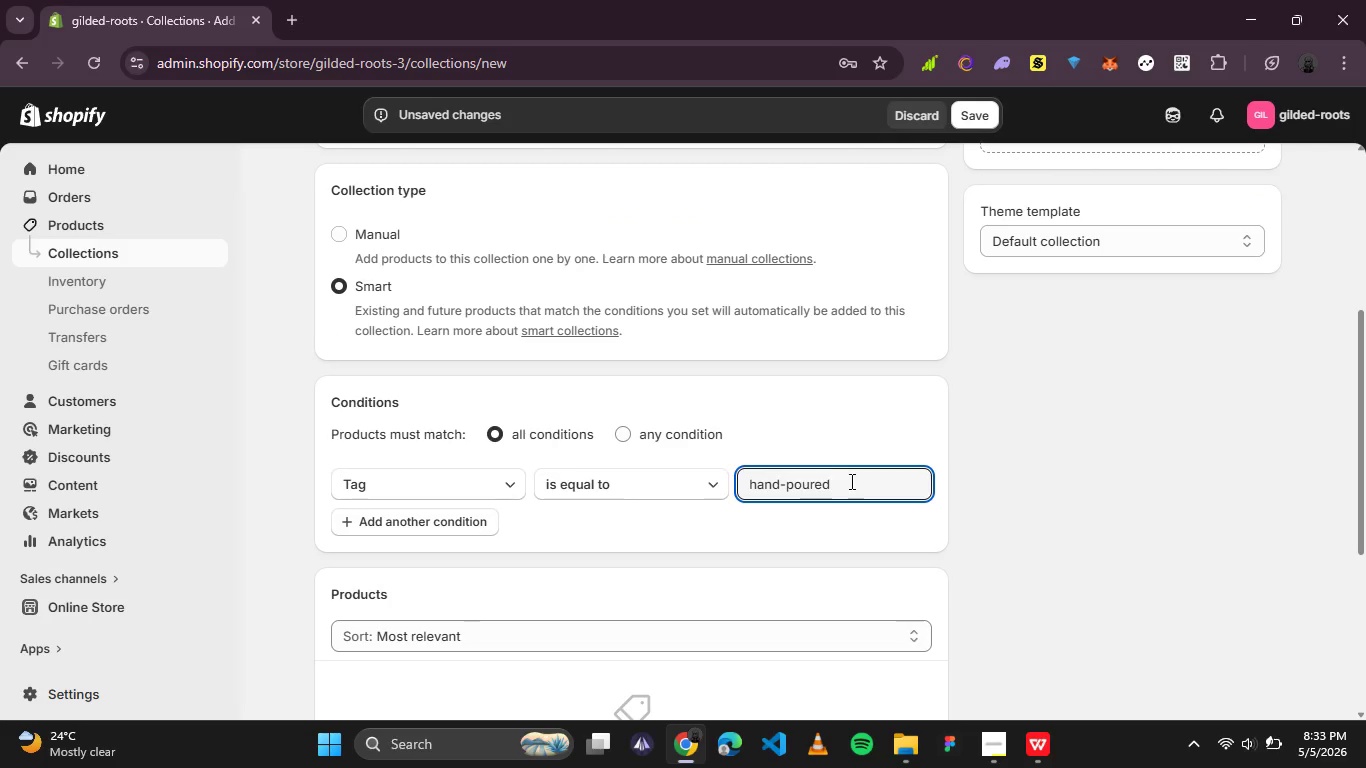 
left_click_drag(start_coordinate=[852, 481], to_coordinate=[693, 479])
 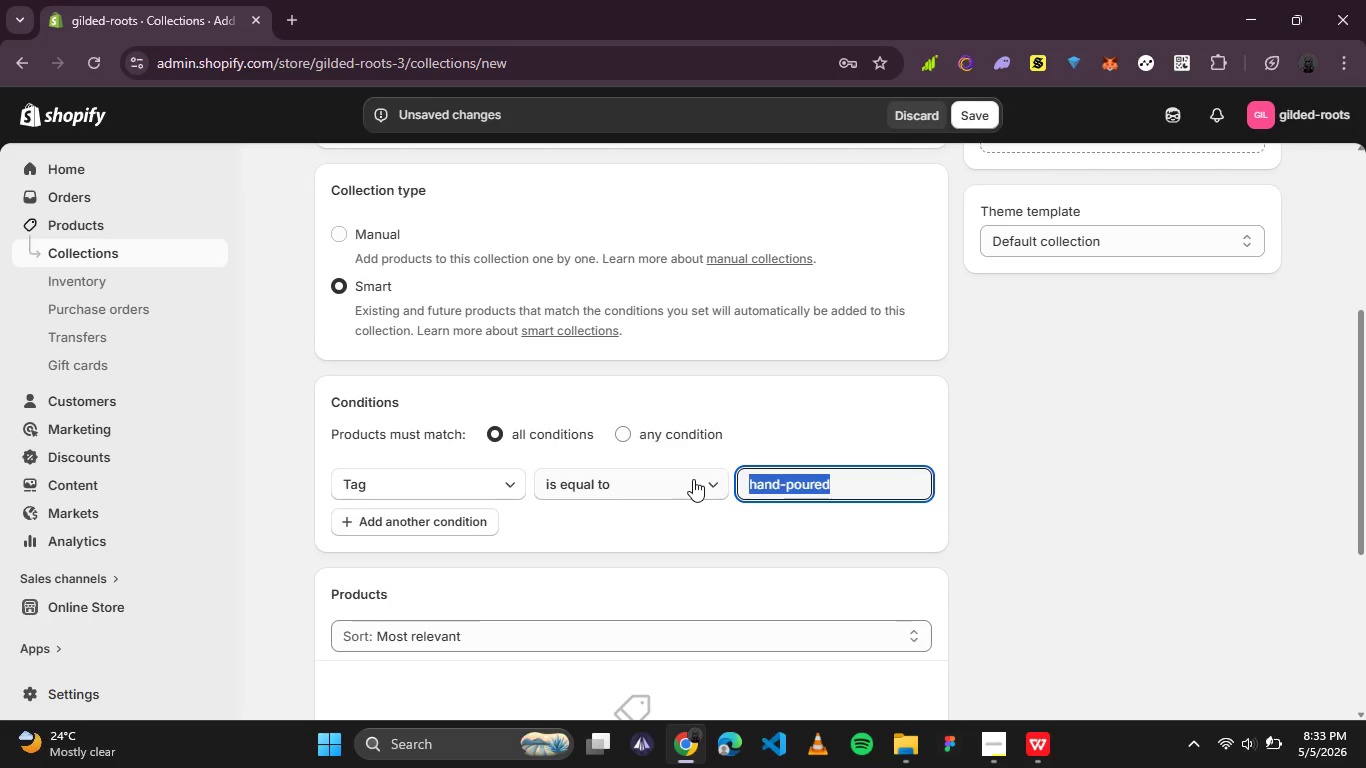 
key(Control+V)
 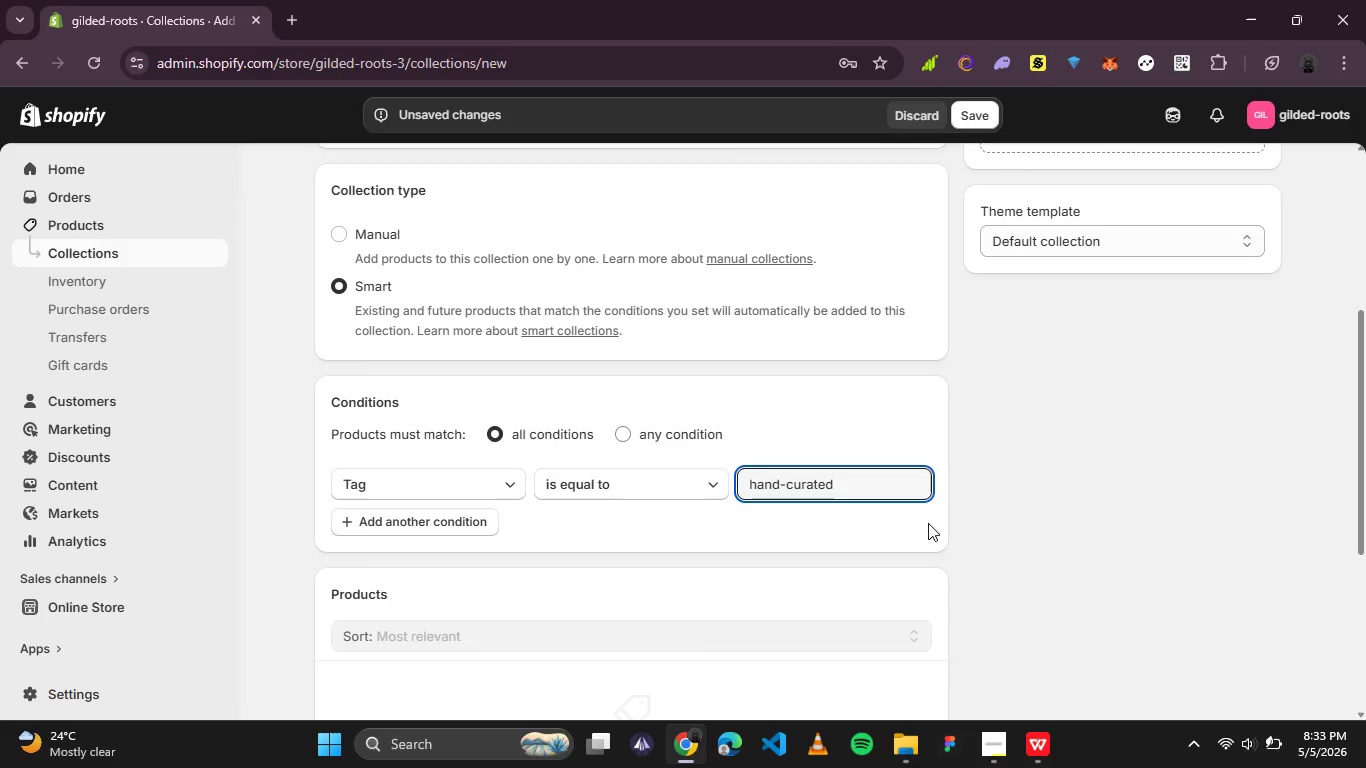 
scroll: coordinate [863, 523], scroll_direction: down, amount: 9.0
 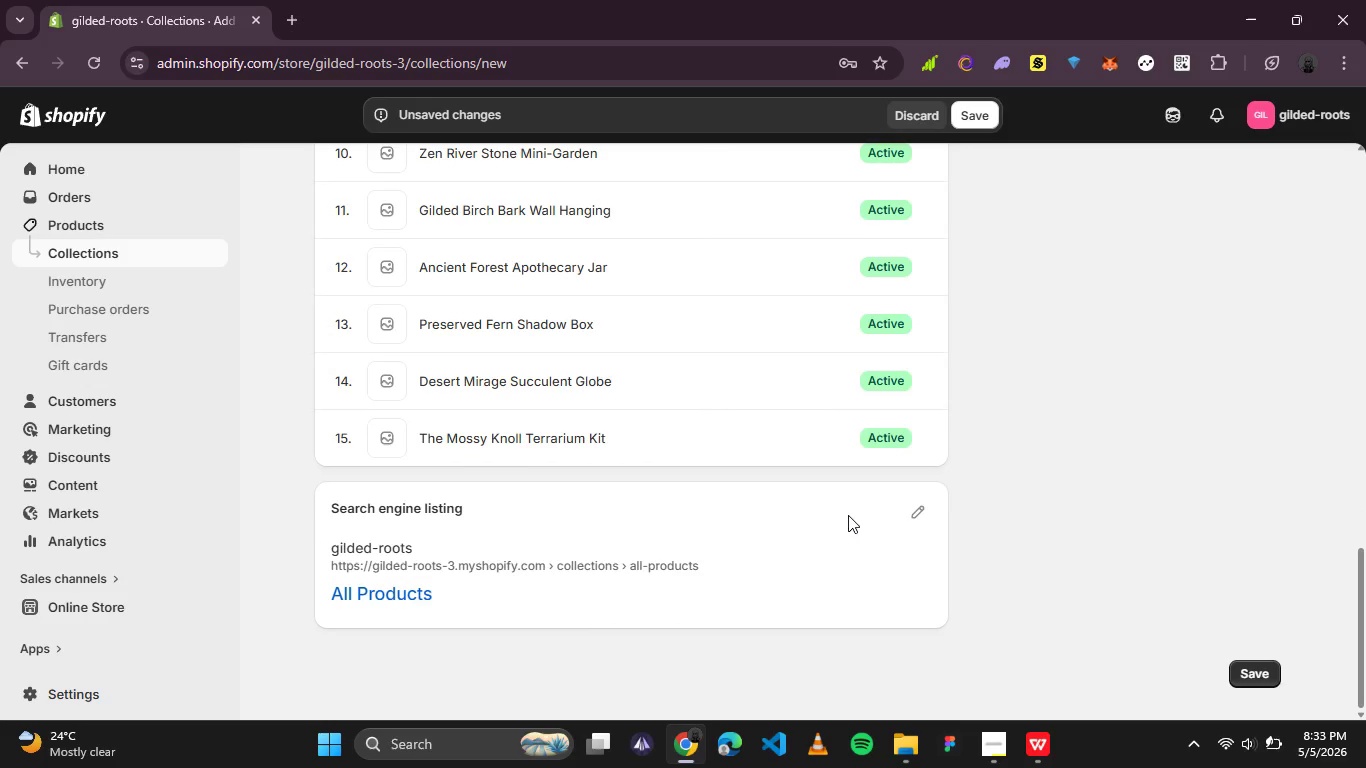 
scroll: coordinate [828, 500], scroll_direction: up, amount: 5.0
 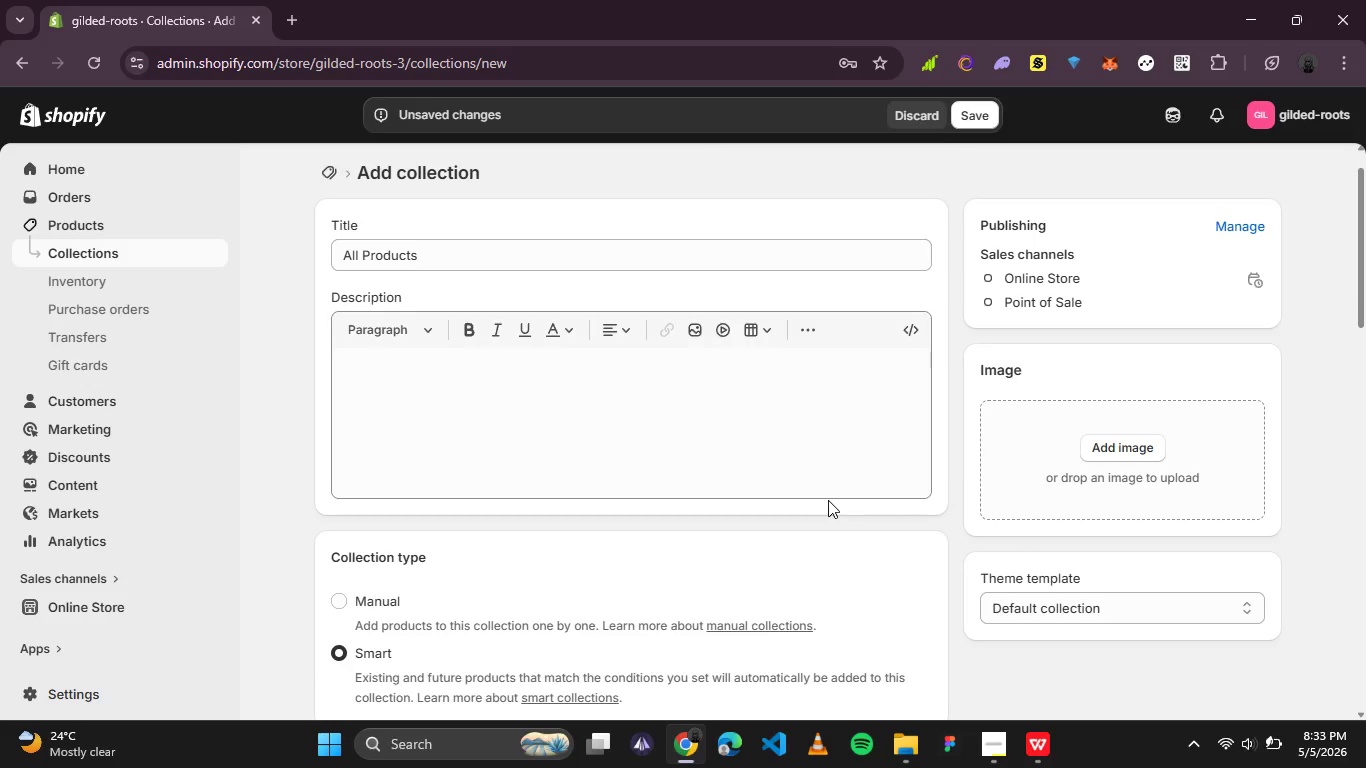 
scroll: coordinate [652, 530], scroll_direction: down, amount: 6.0
 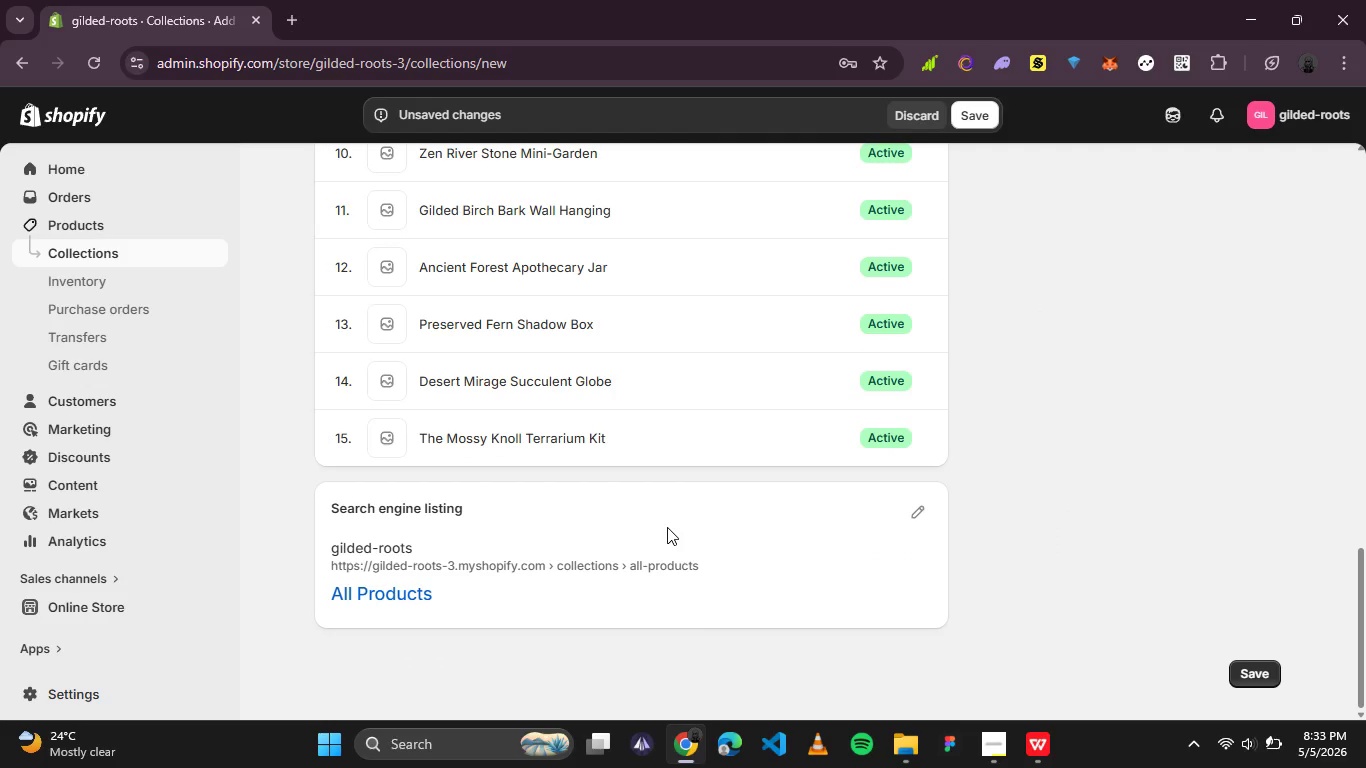 
scroll: coordinate [669, 521], scroll_direction: up, amount: 5.0
 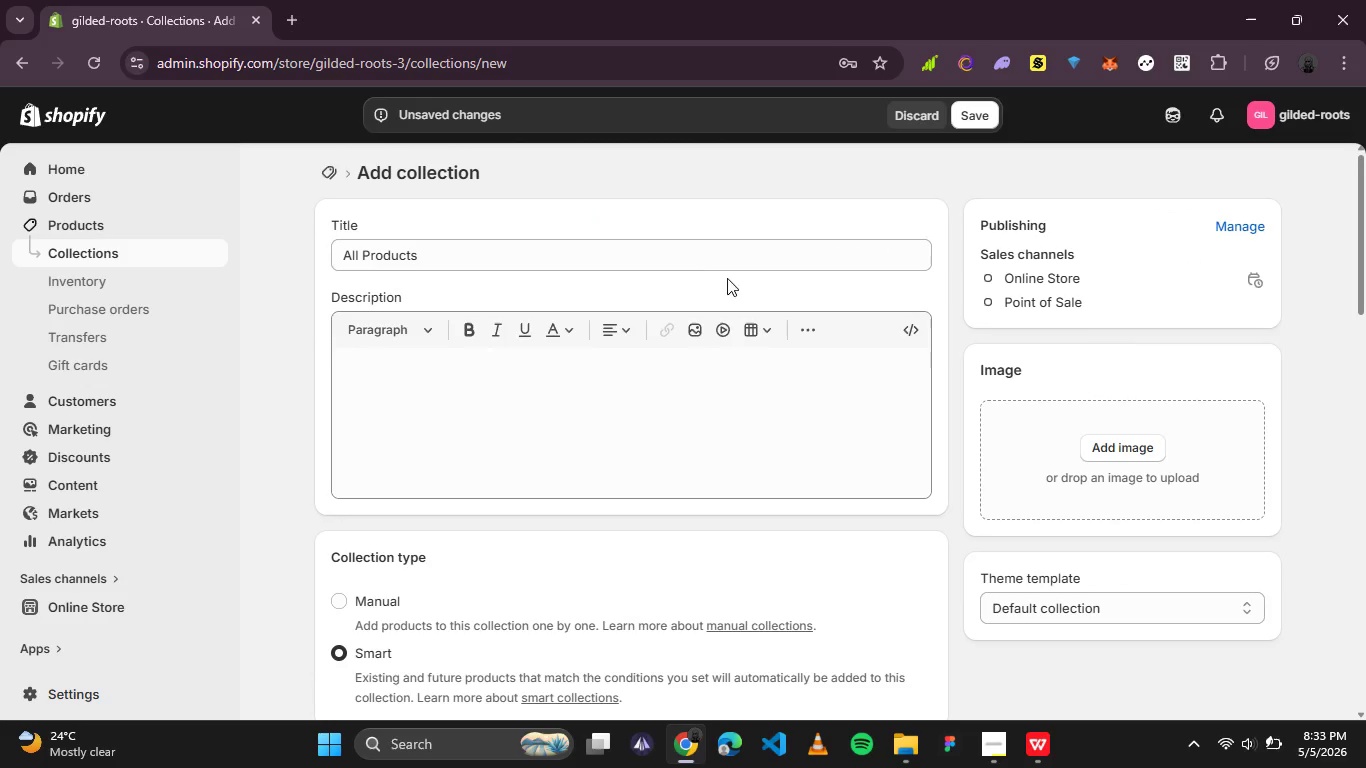 
scroll: coordinate [851, 352], scroll_direction: down, amount: 5.0
 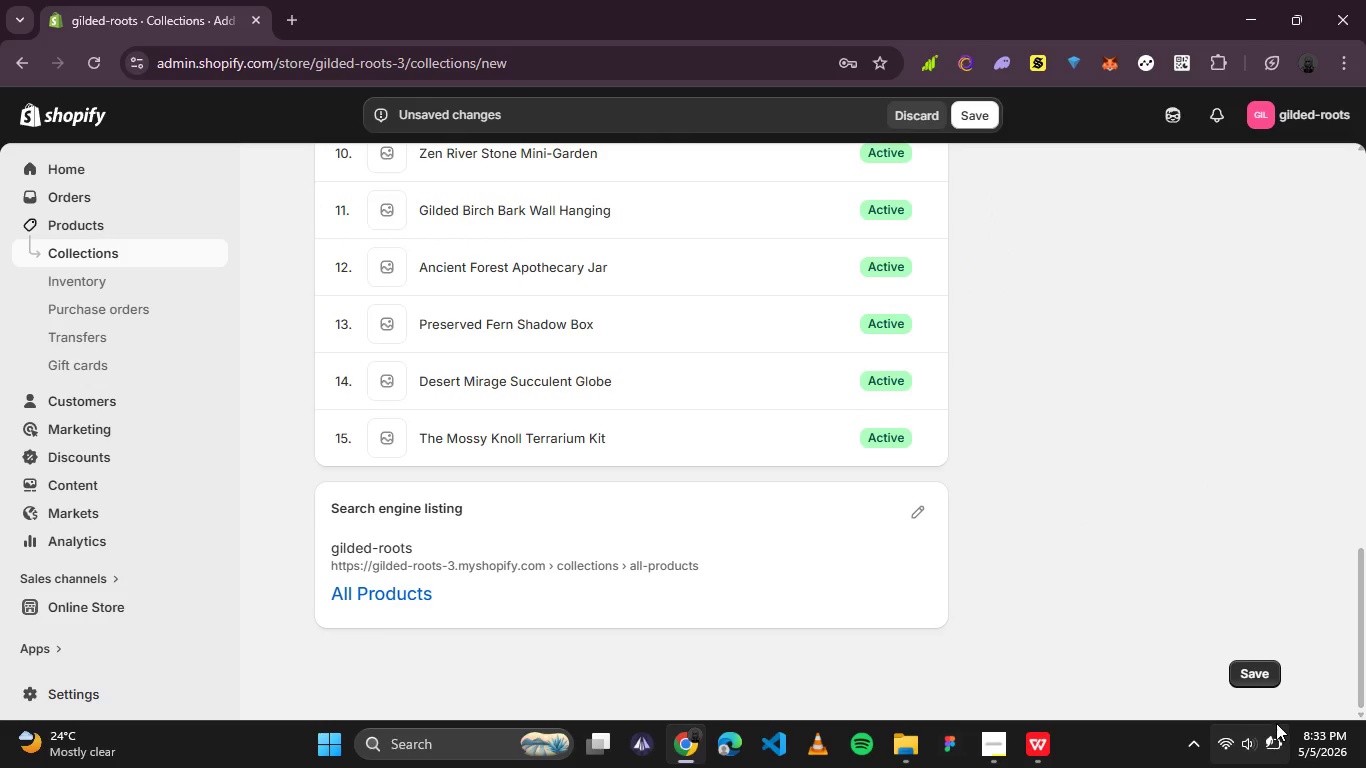 
left_click([1251, 678])
 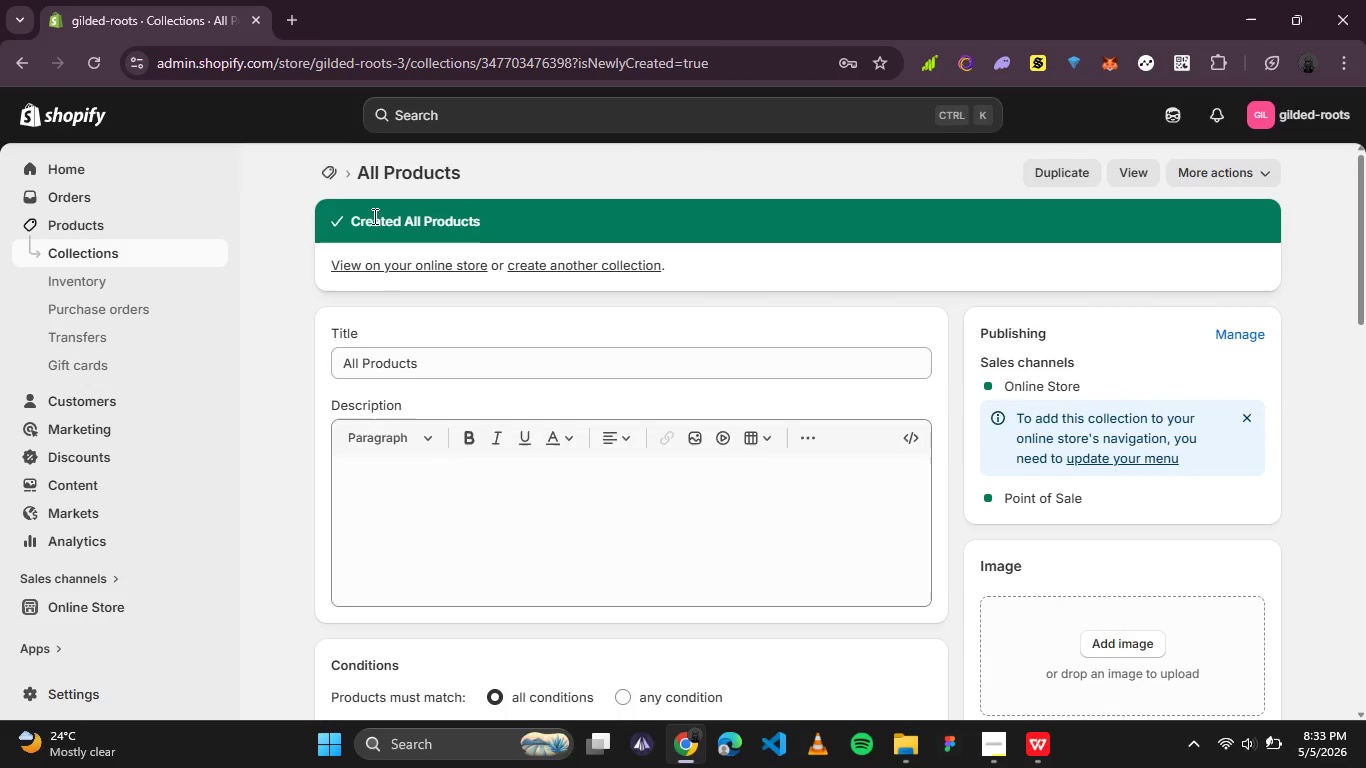 
wait(7.3)
 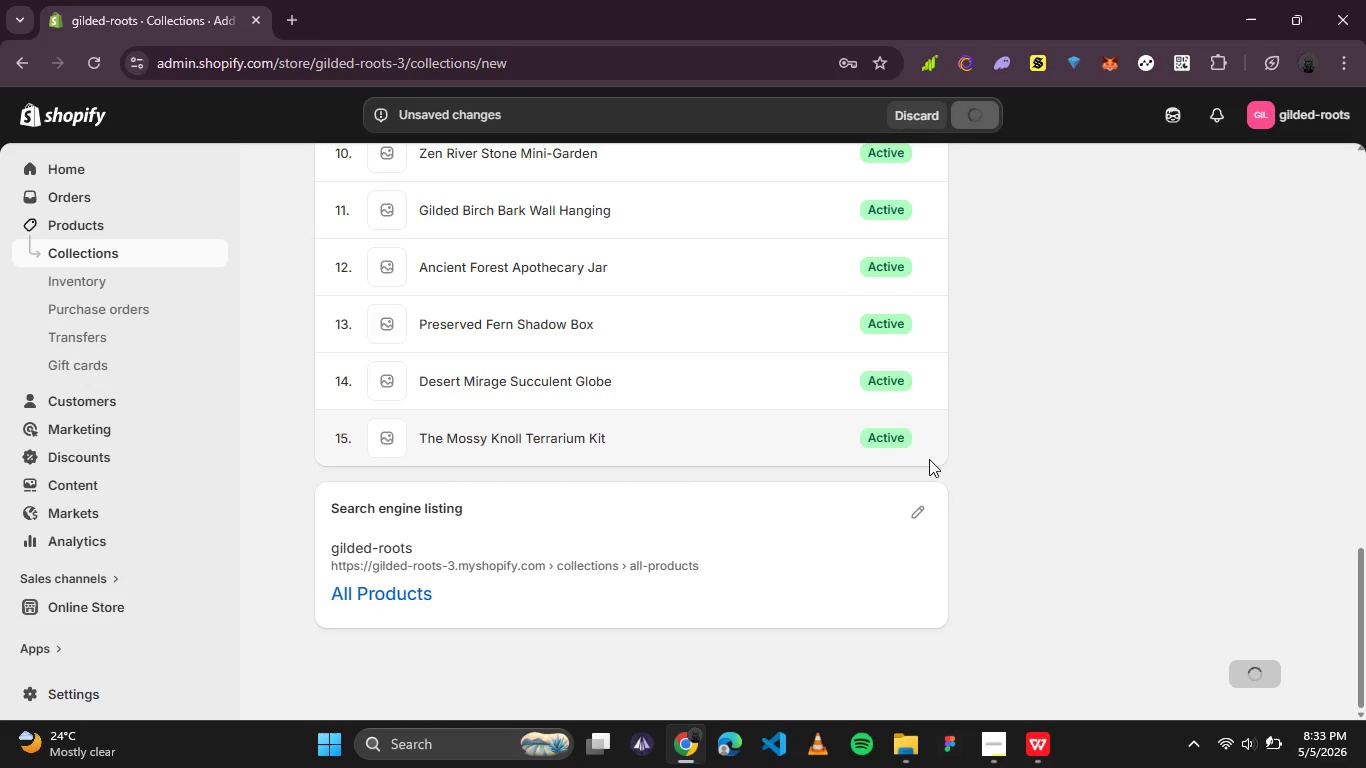 
left_click([51, 461])
 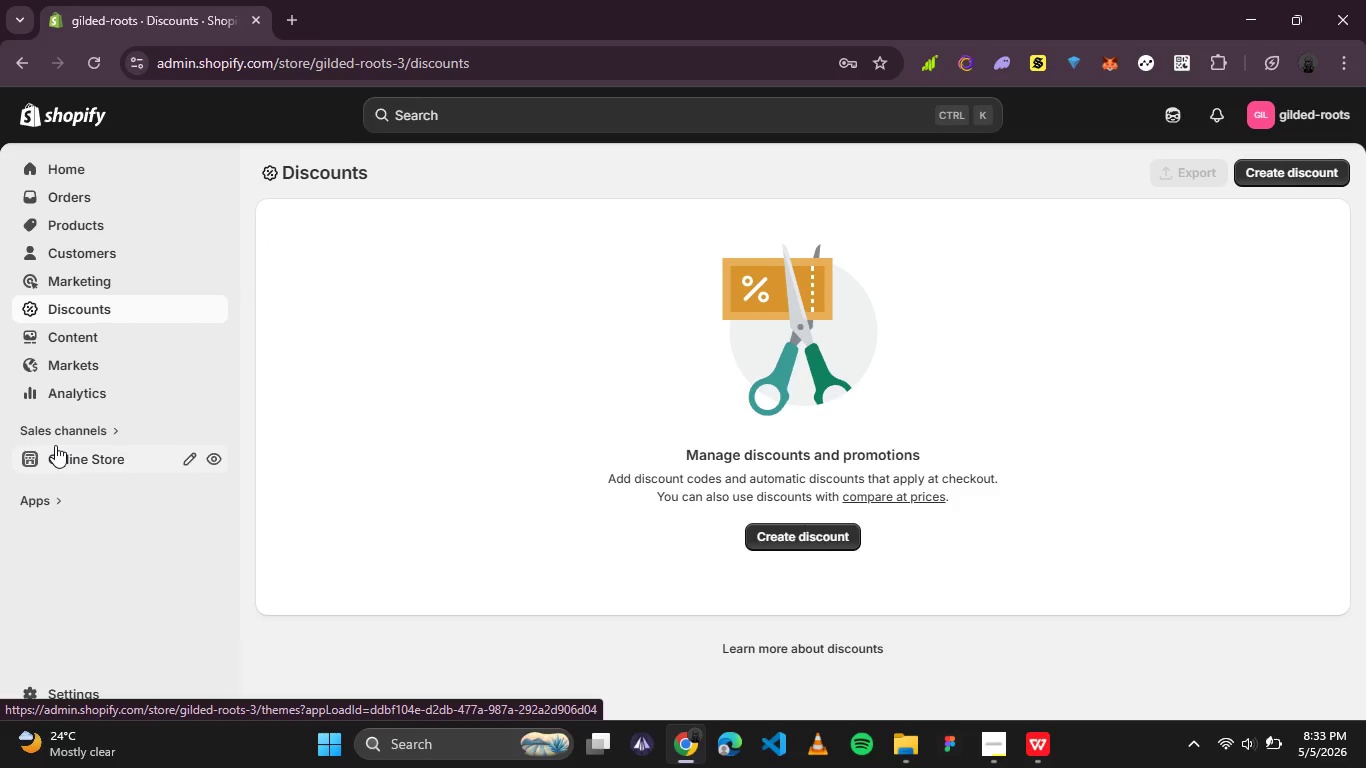 
wait(8.95)
 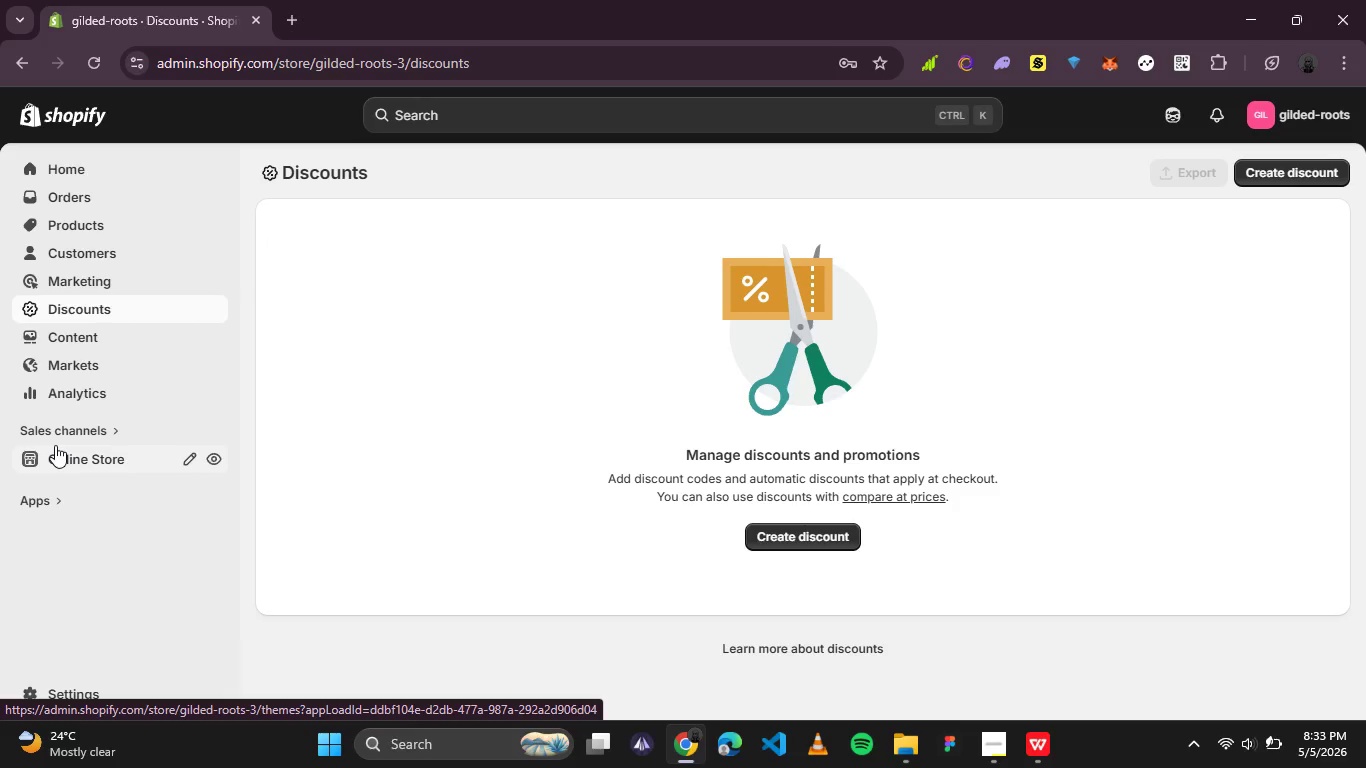 
left_click([813, 529])
 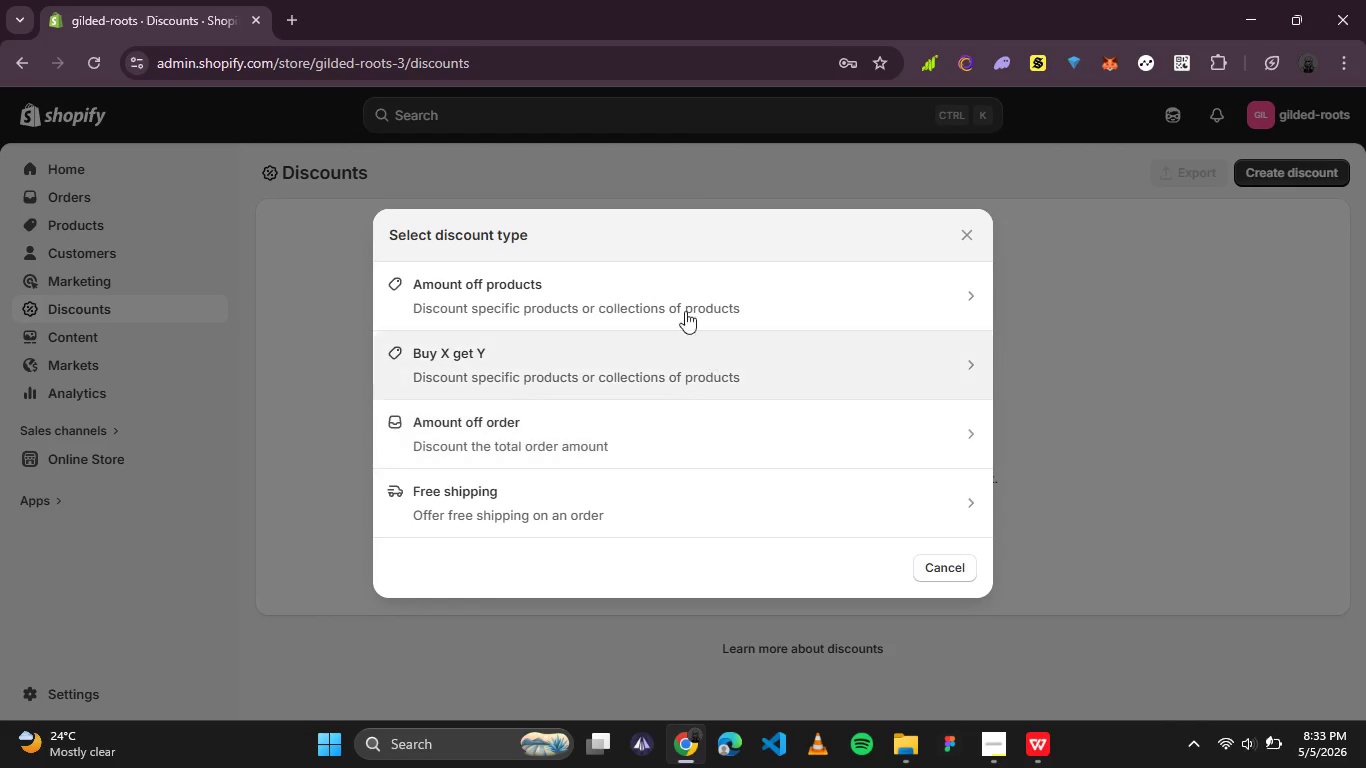 
left_click([669, 293])
 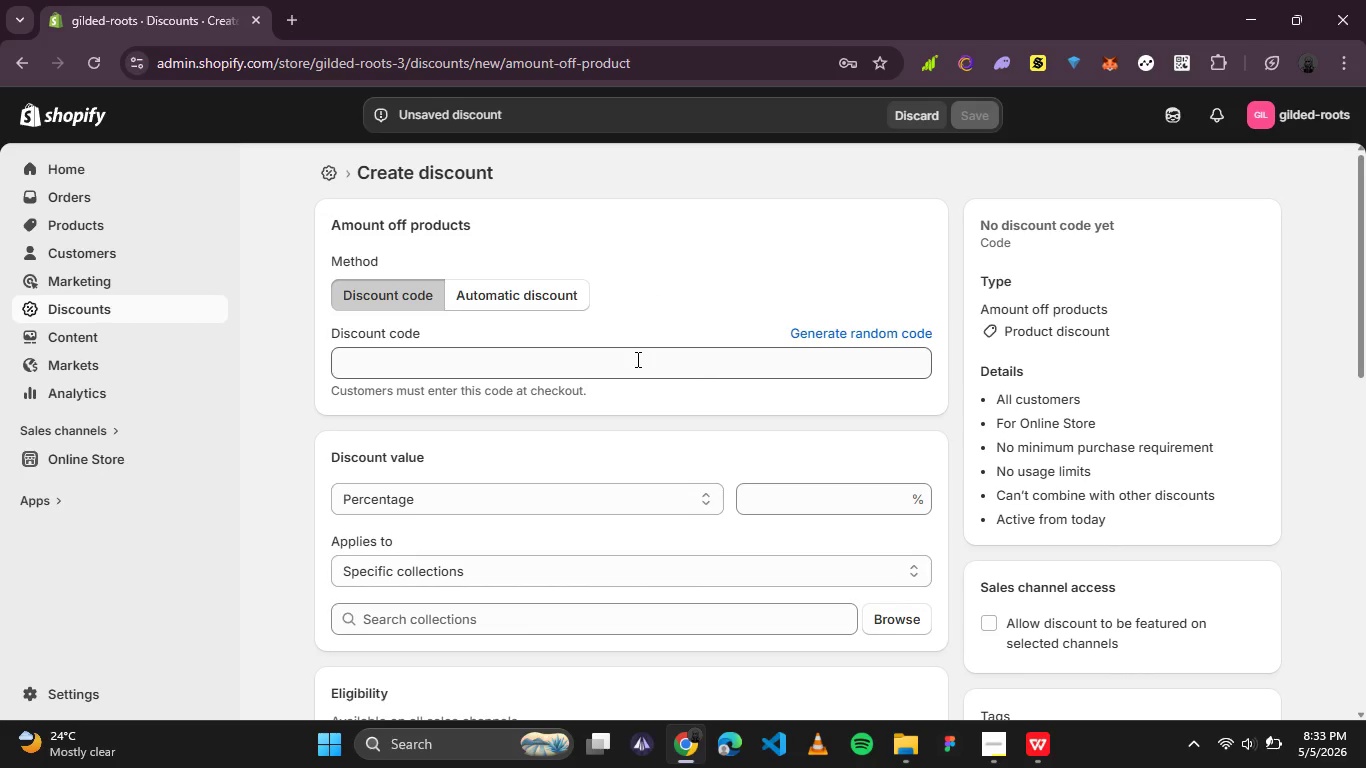 
double_click([529, 350])
 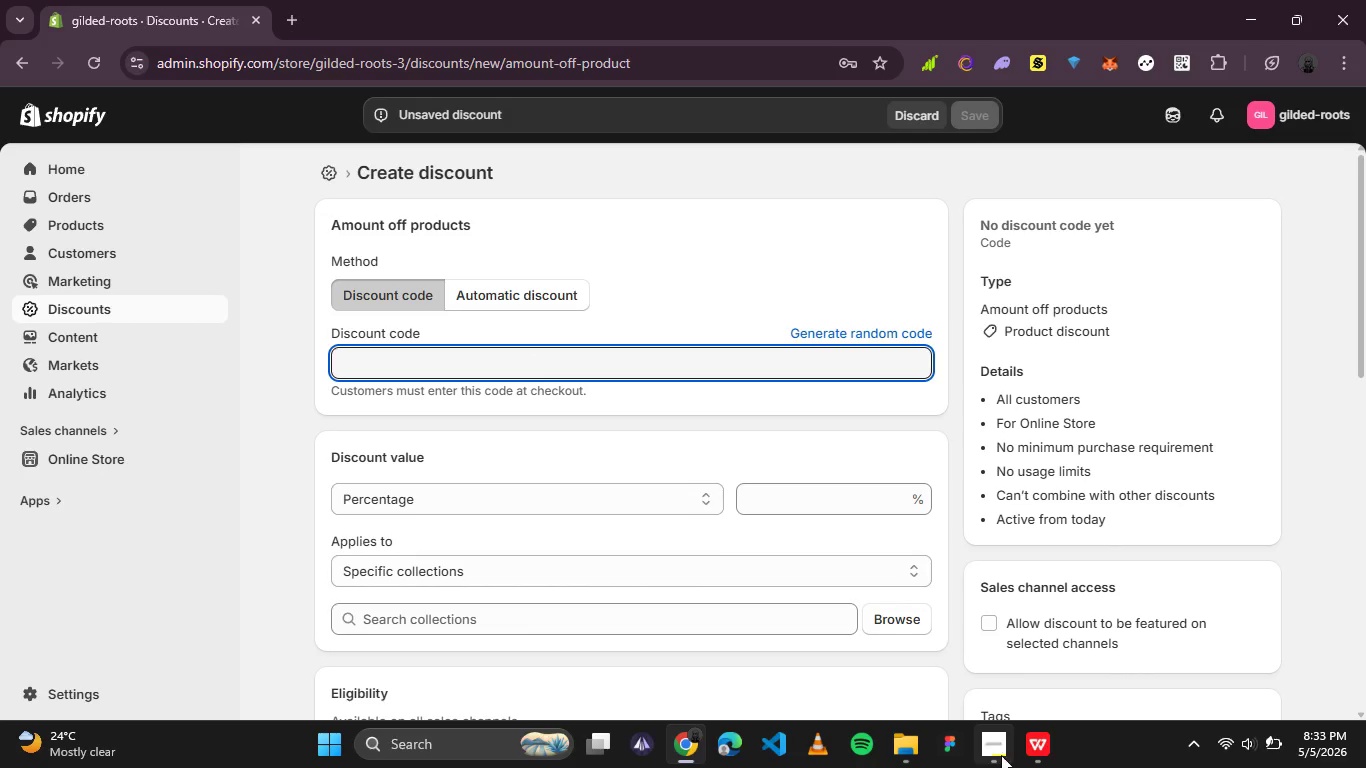 
left_click([985, 750])